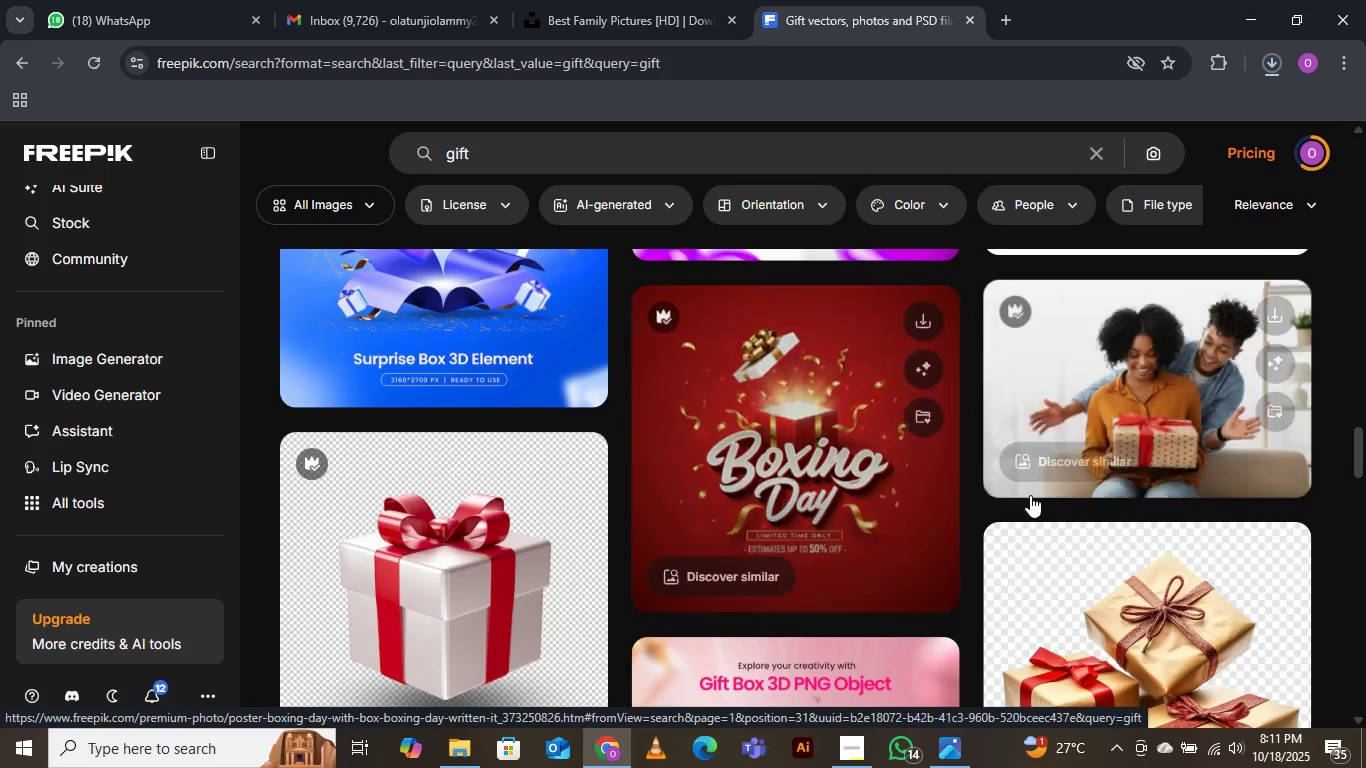 
scroll: coordinate [1028, 480], scroll_direction: down, amount: 15.0
 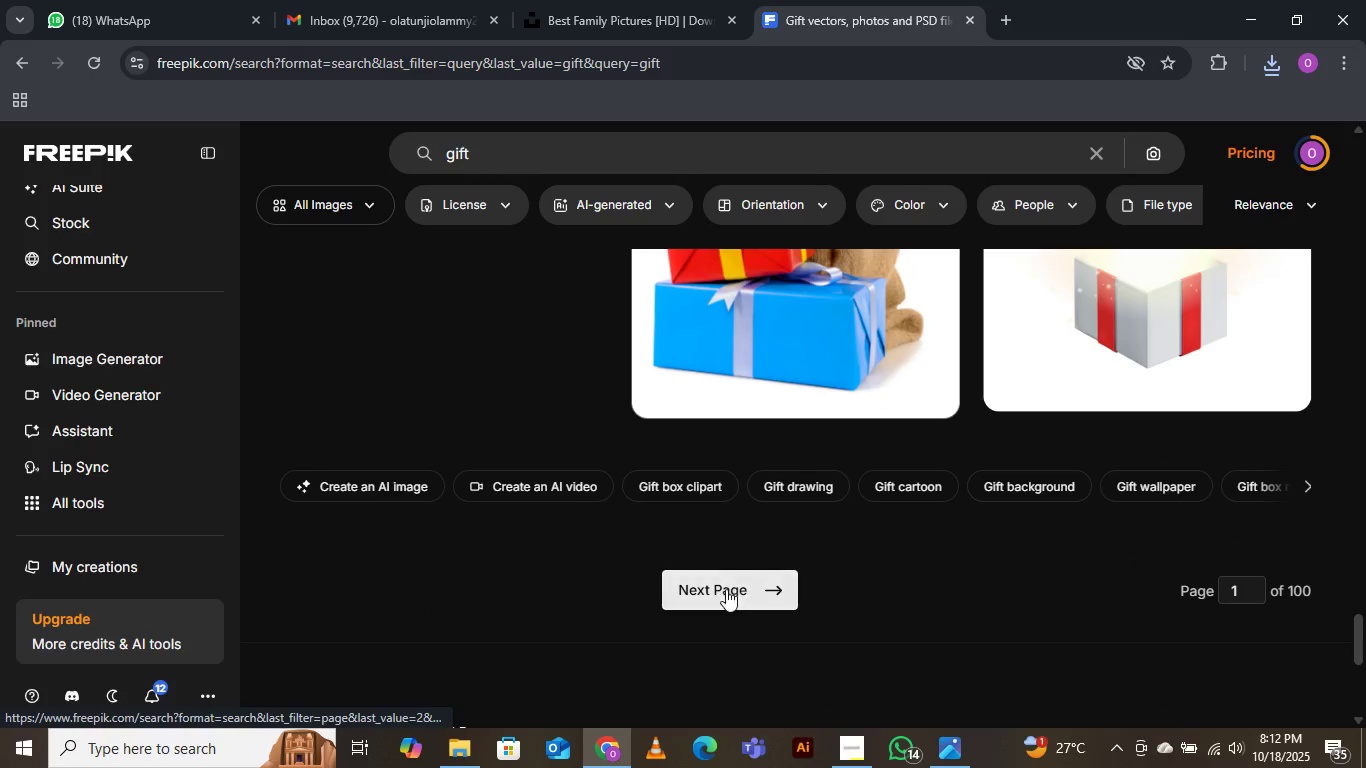 
left_click([702, 594])
 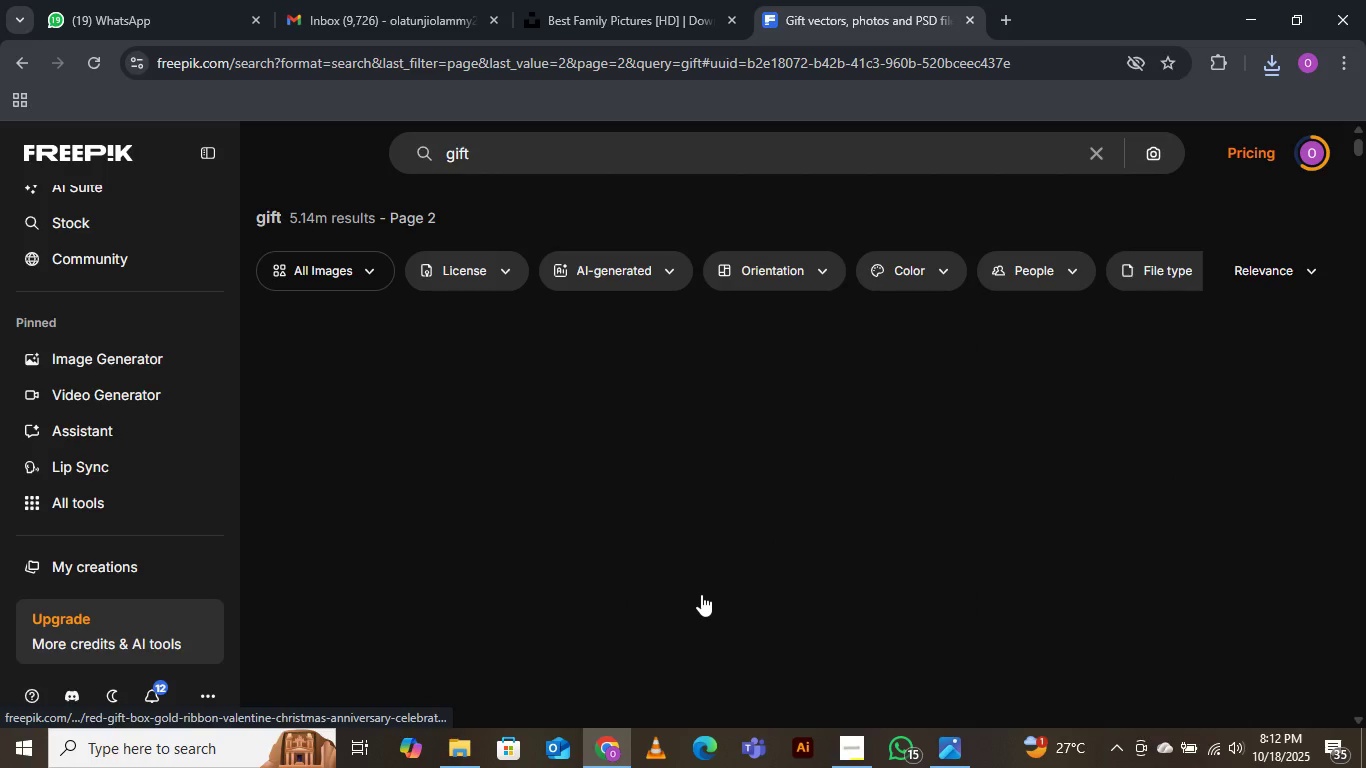 
scroll: coordinate [699, 582], scroll_direction: down, amount: 6.0
 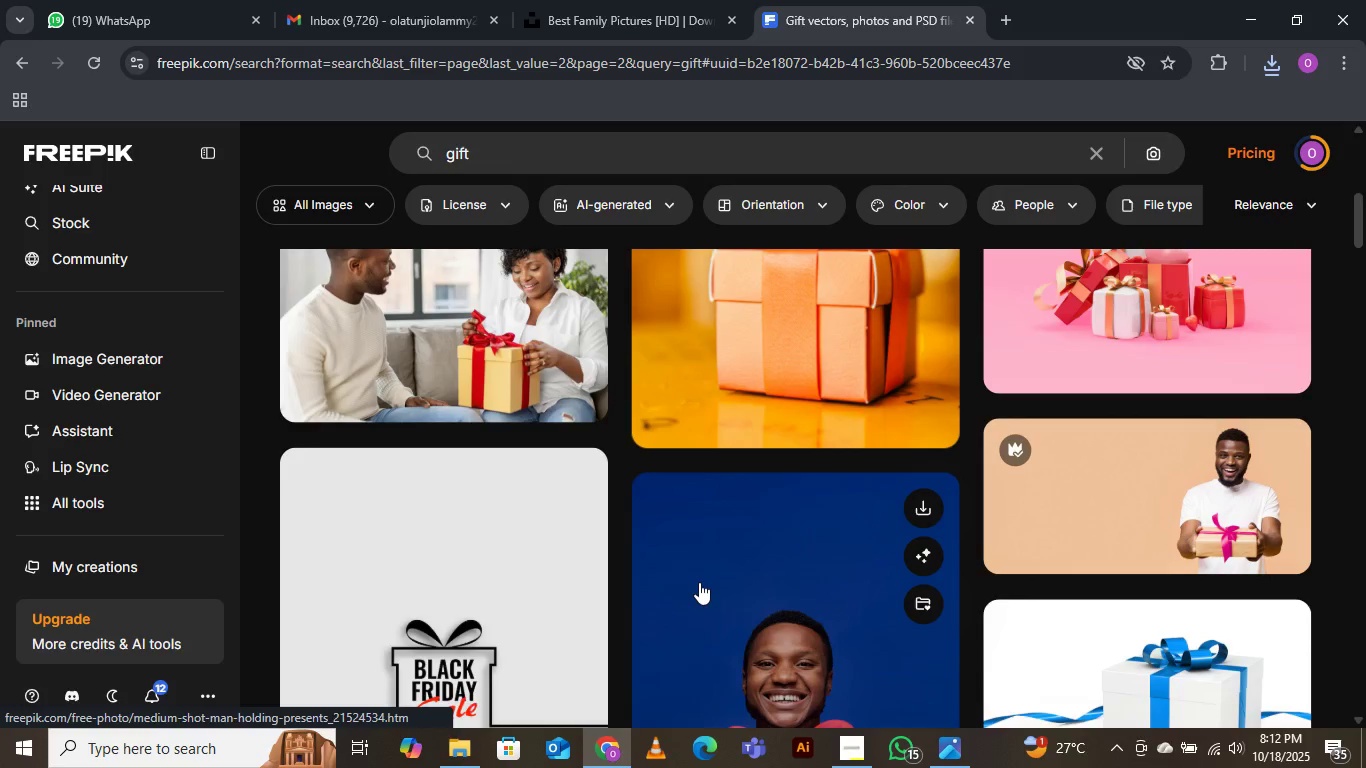 
scroll: coordinate [699, 582], scroll_direction: up, amount: 2.0
 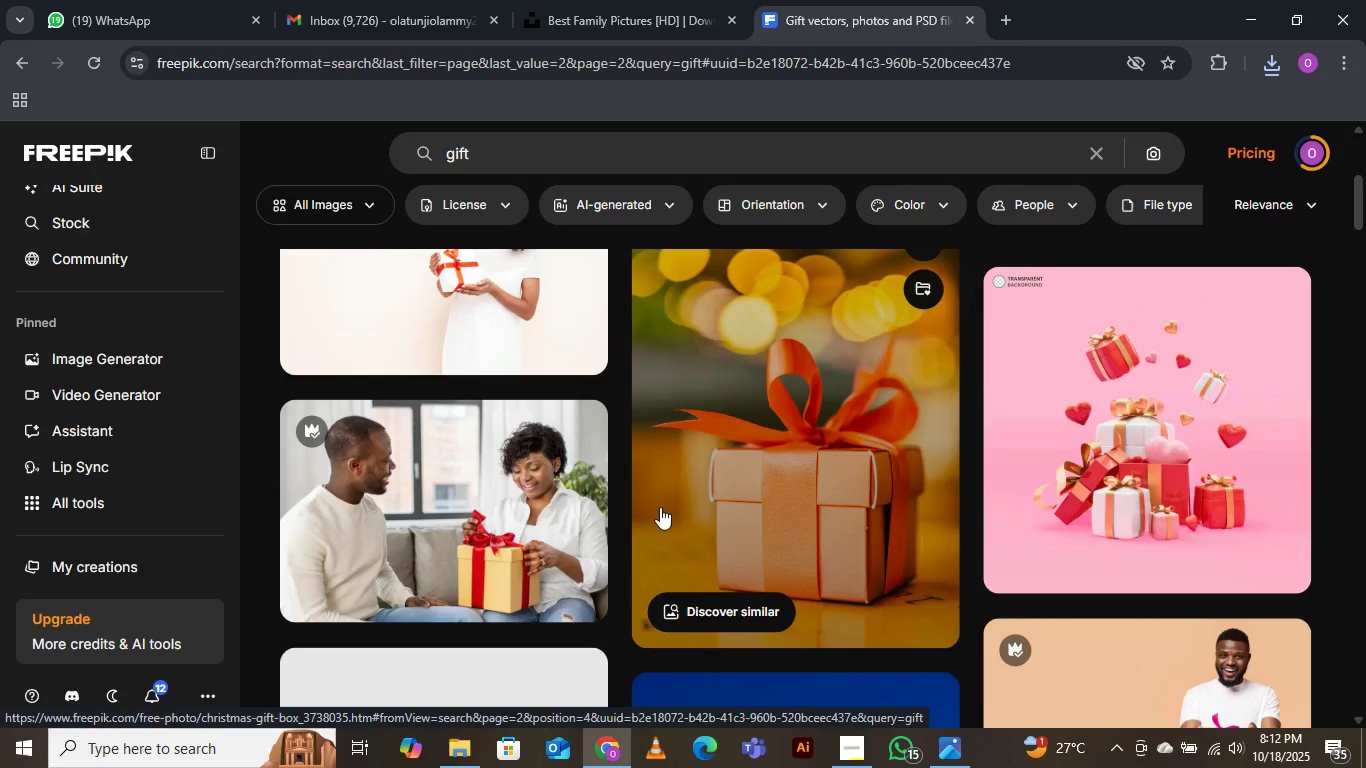 
scroll: coordinate [514, 526], scroll_direction: down, amount: 16.0
 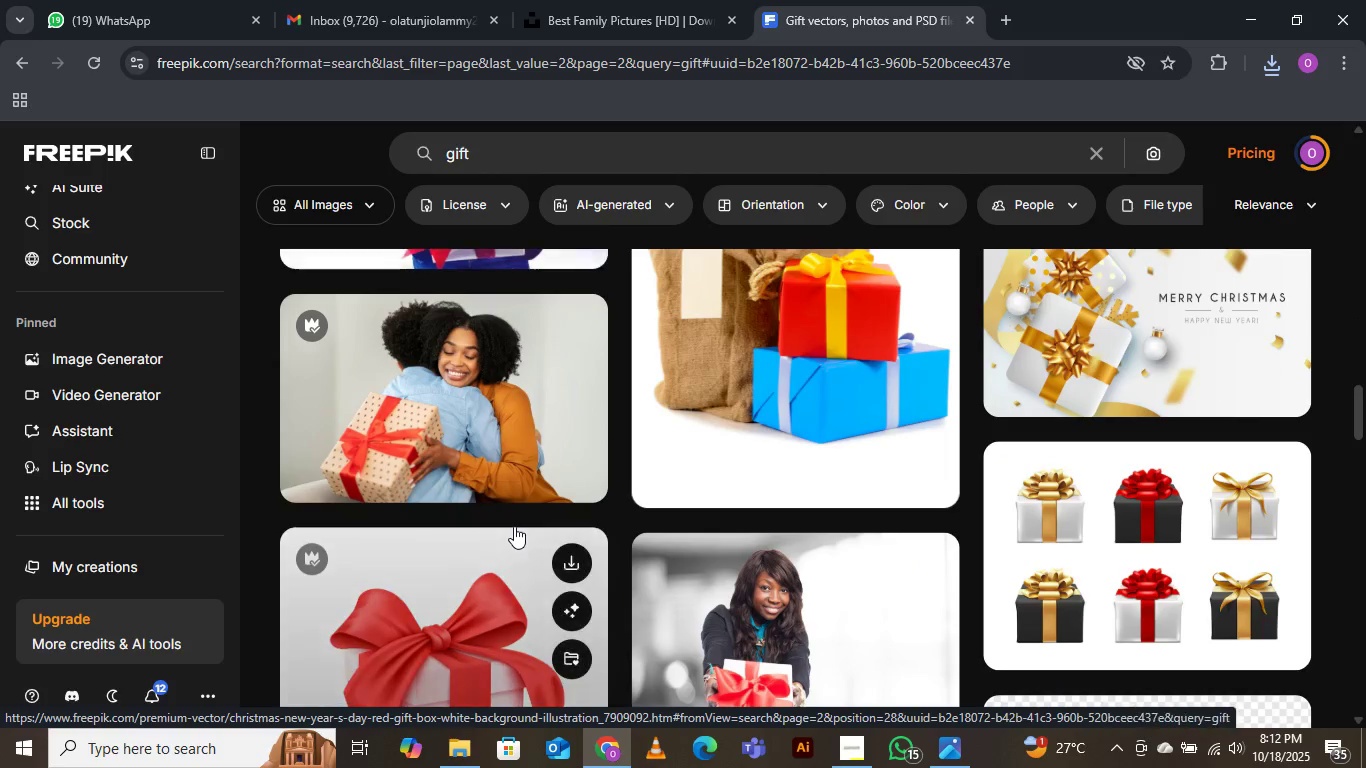 
scroll: coordinate [514, 524], scroll_direction: down, amount: 8.0
 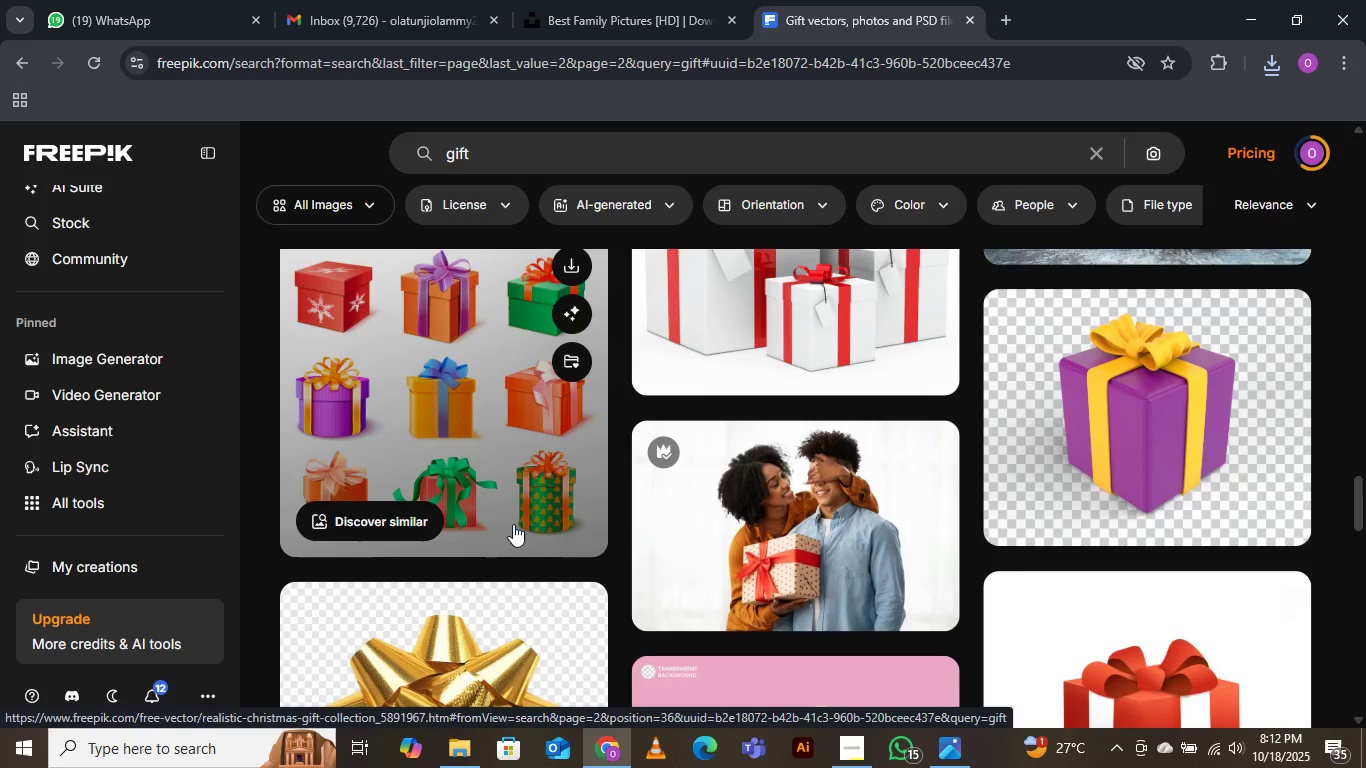 
wait(9.34)
 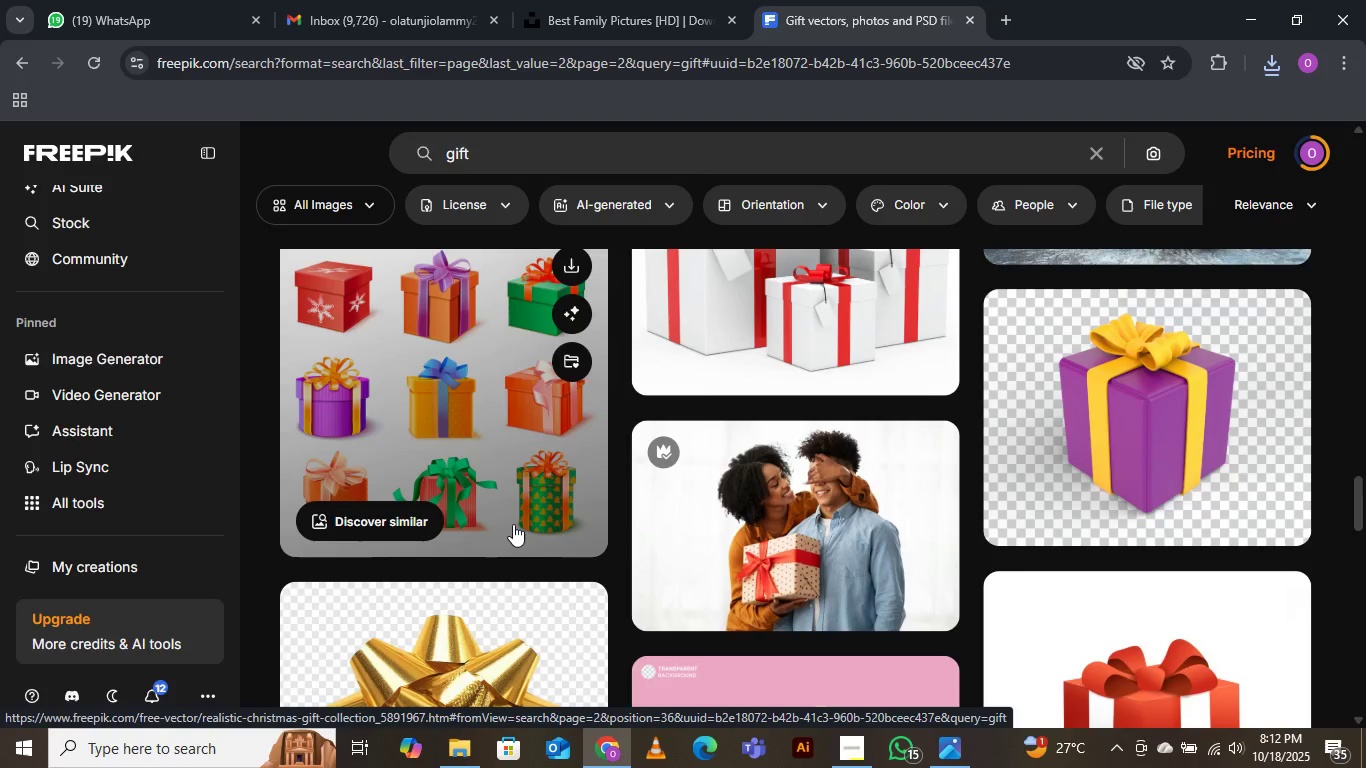 
scroll: coordinate [513, 524], scroll_direction: down, amount: 1.0
 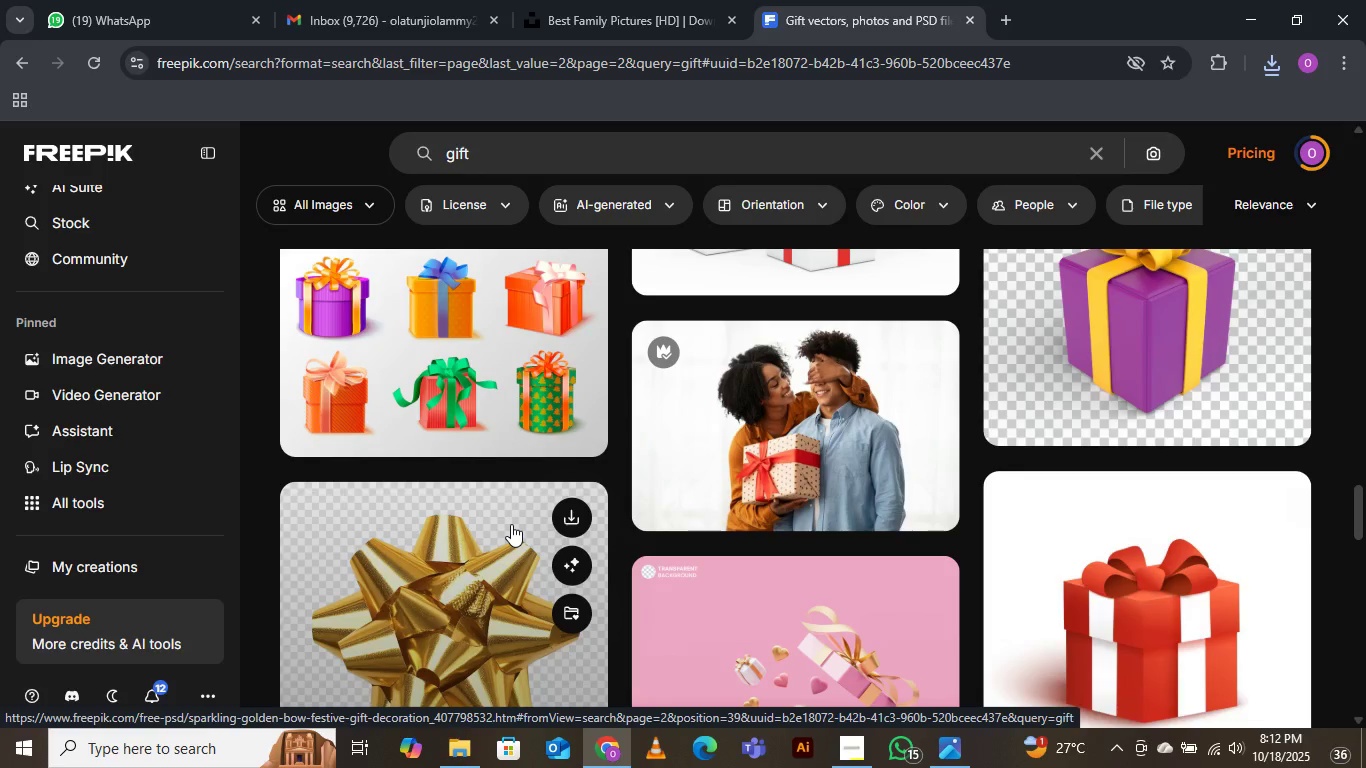 
wait(13.14)
 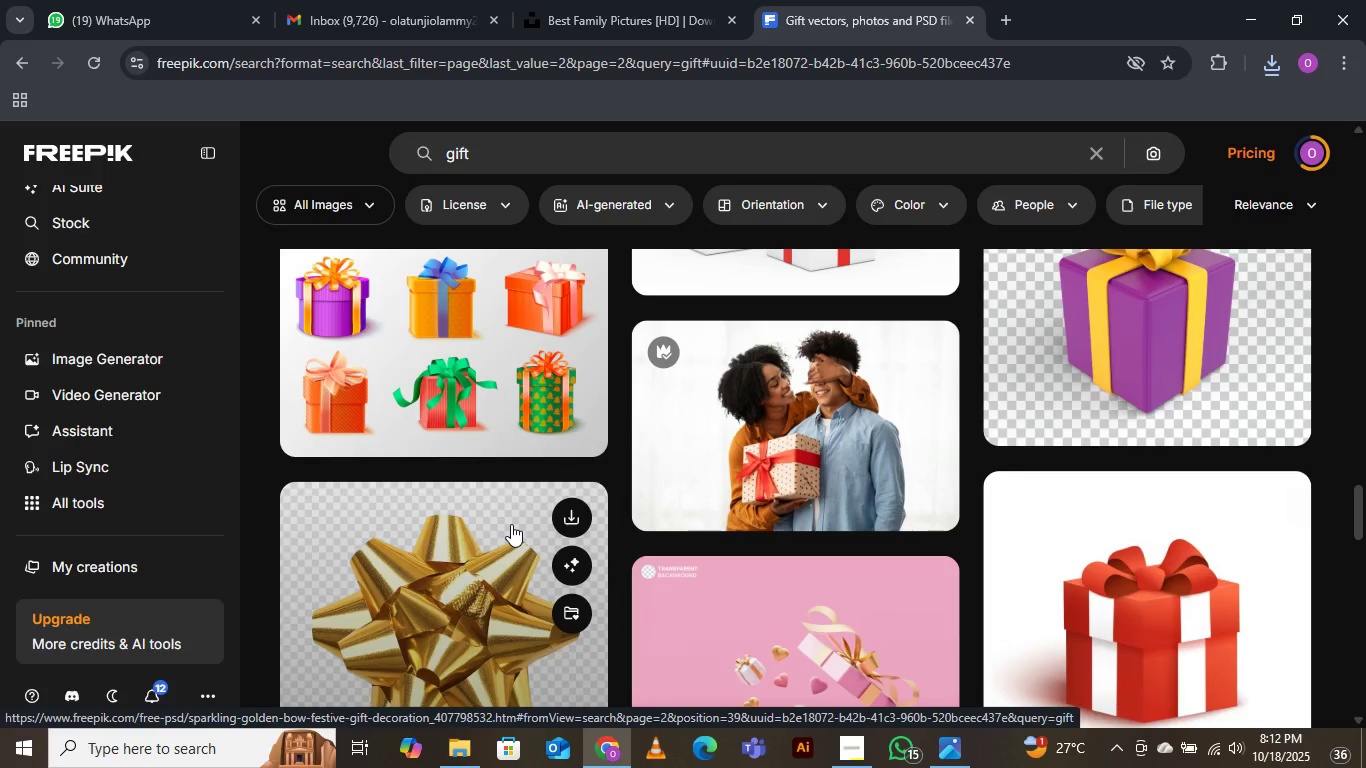 
scroll: coordinate [509, 516], scroll_direction: down, amount: 13.0
 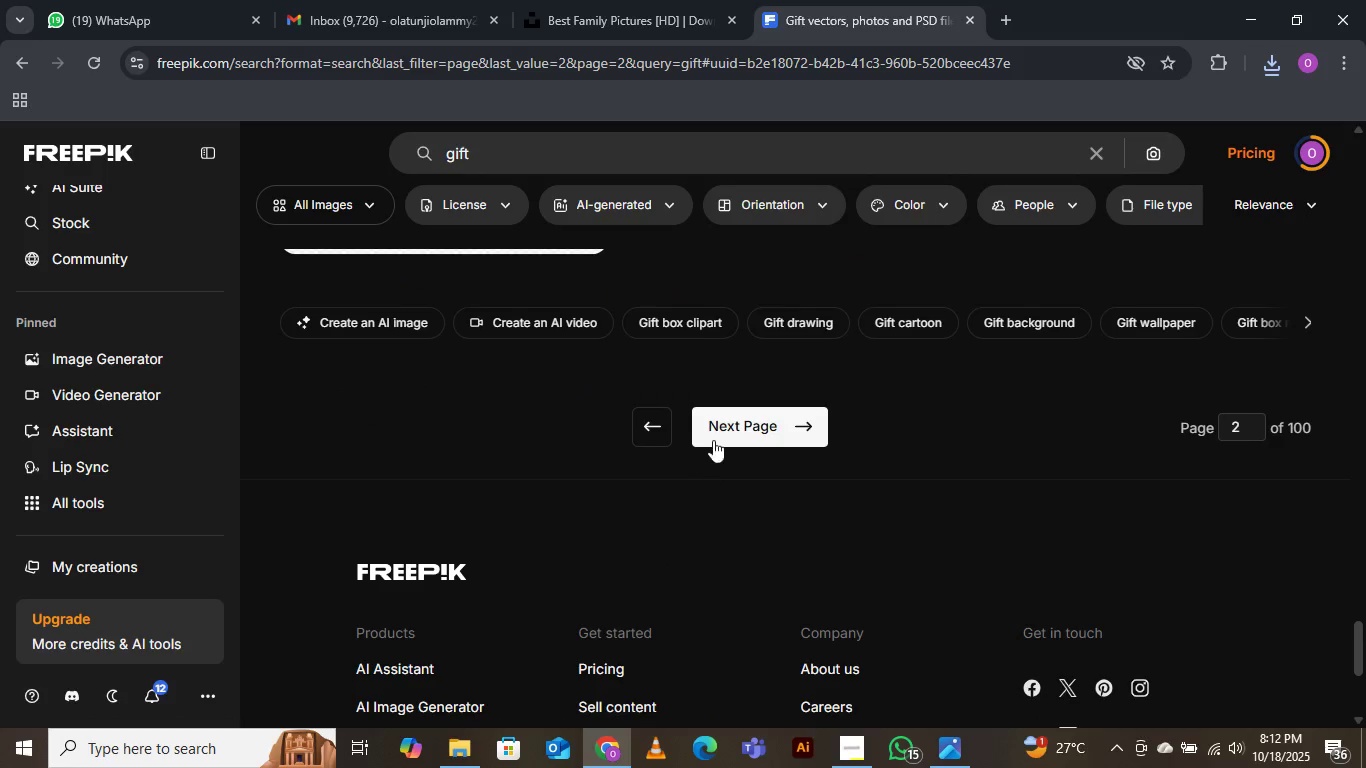 
left_click([718, 422])
 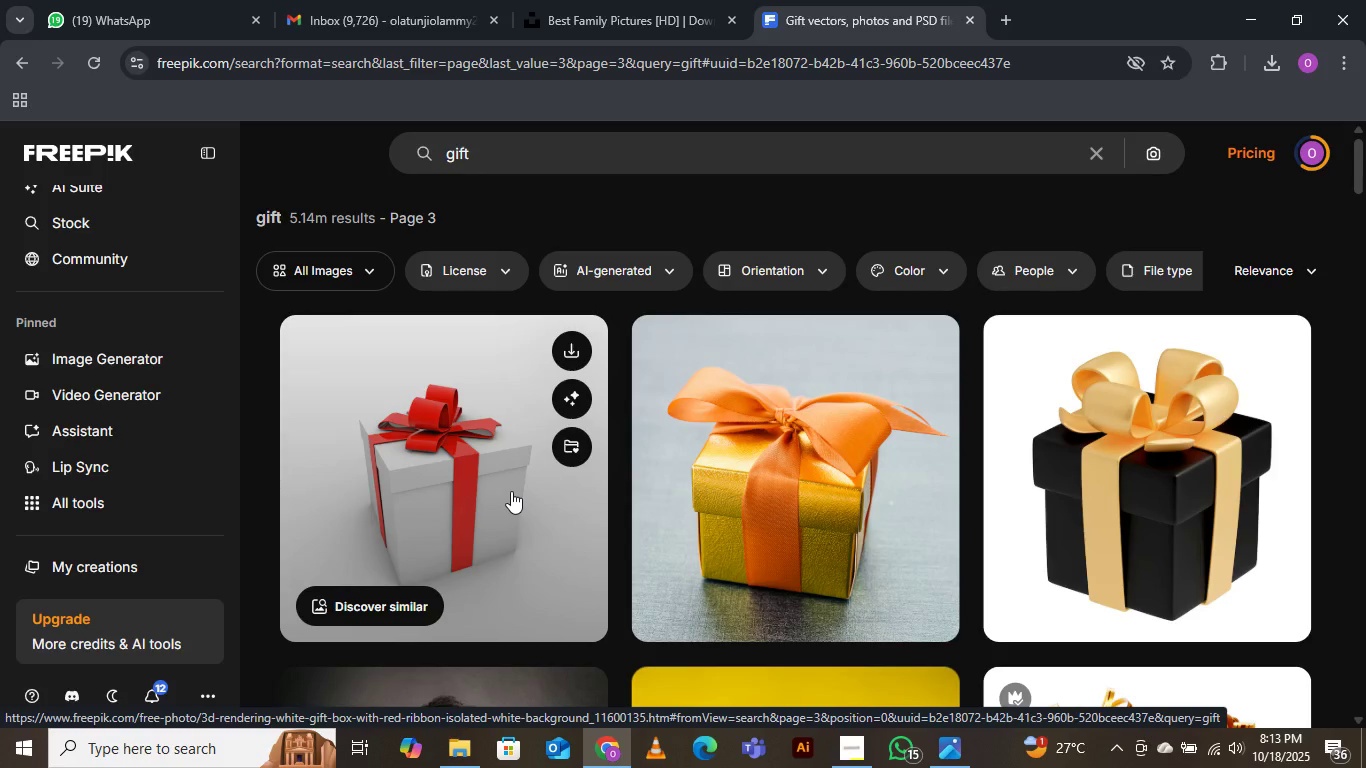 
wait(23.33)
 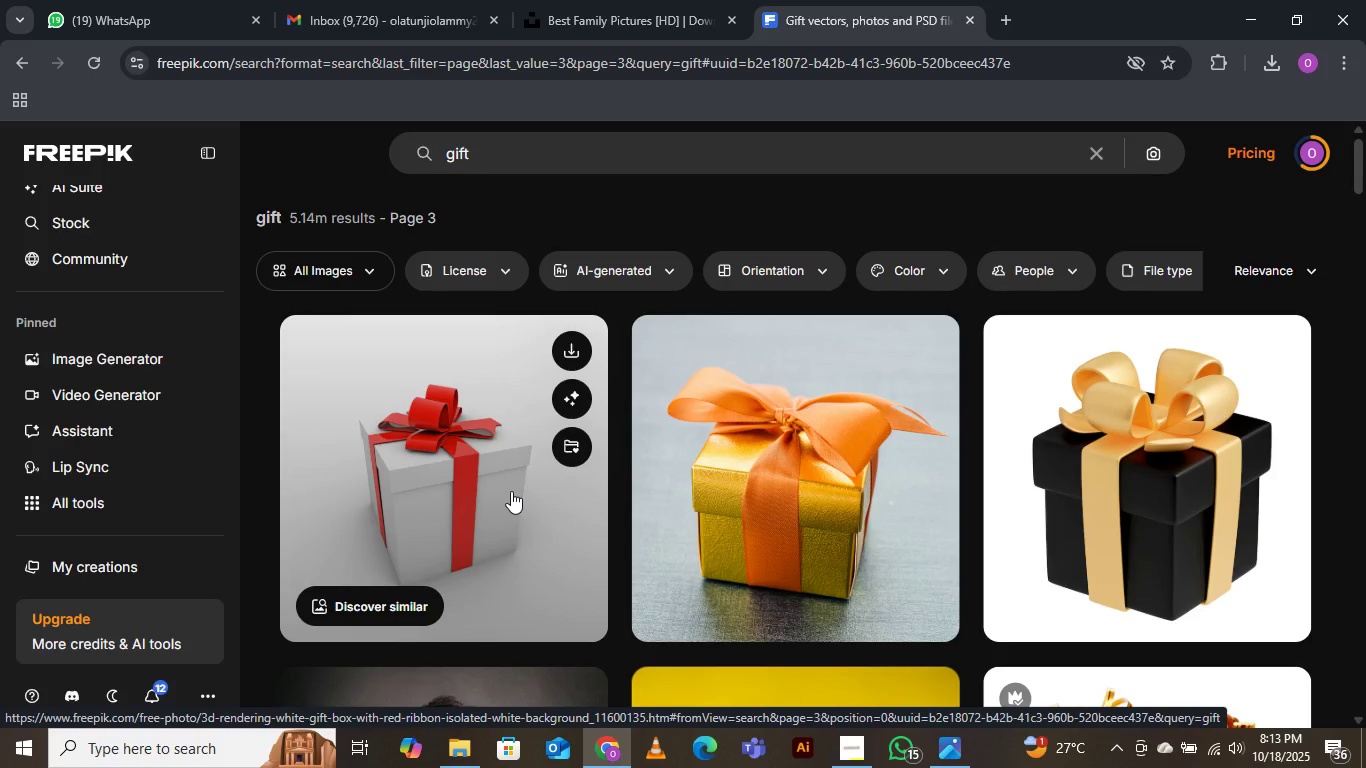 
scroll: coordinate [496, 435], scroll_direction: down, amount: 8.0
 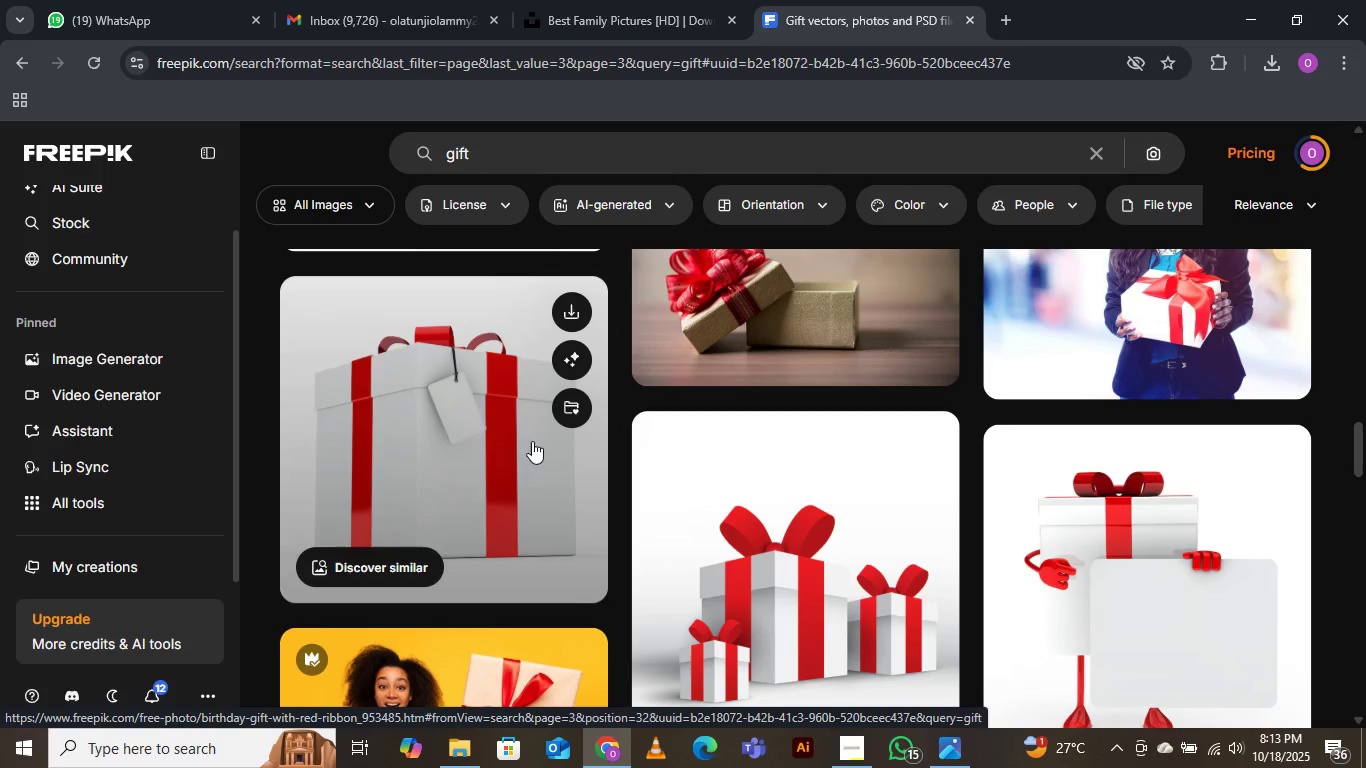 
wait(6.45)
 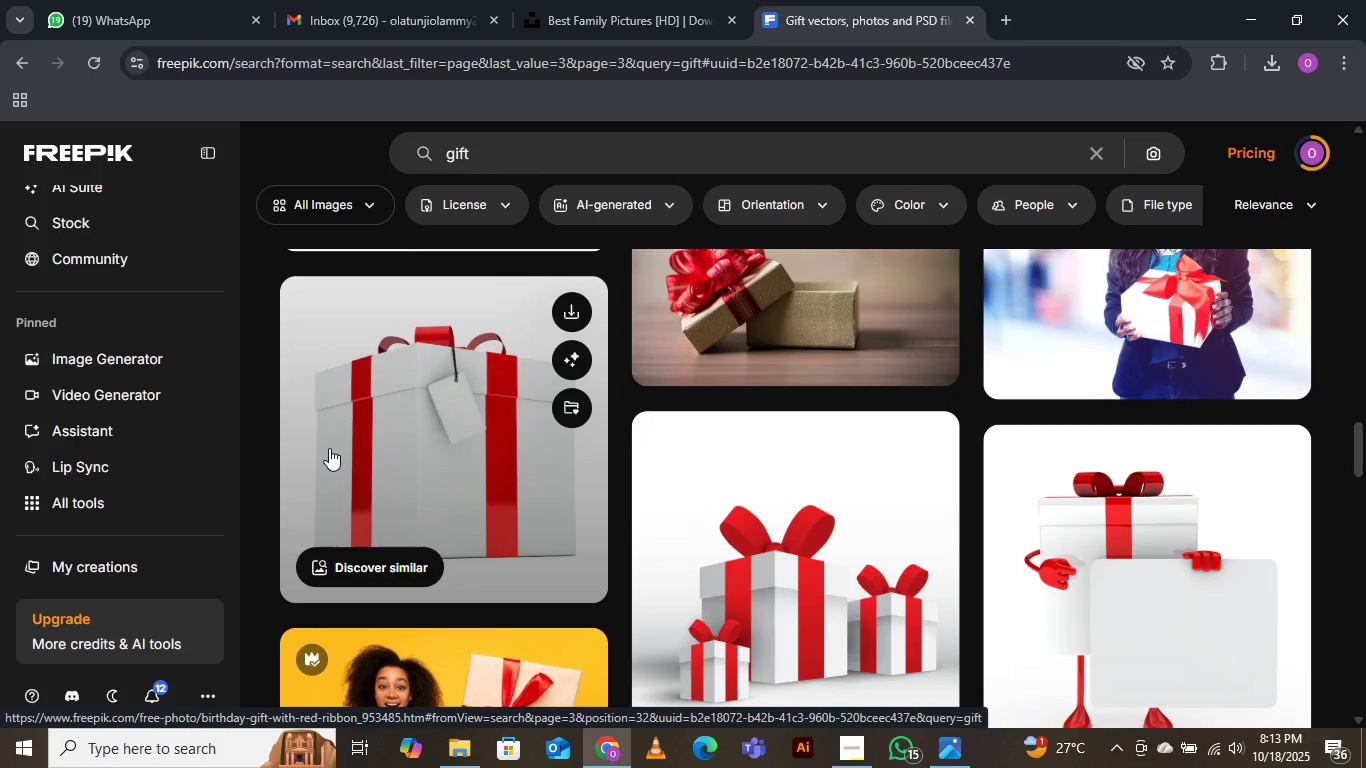 
scroll: coordinate [703, 411], scroll_direction: up, amount: 2.0
 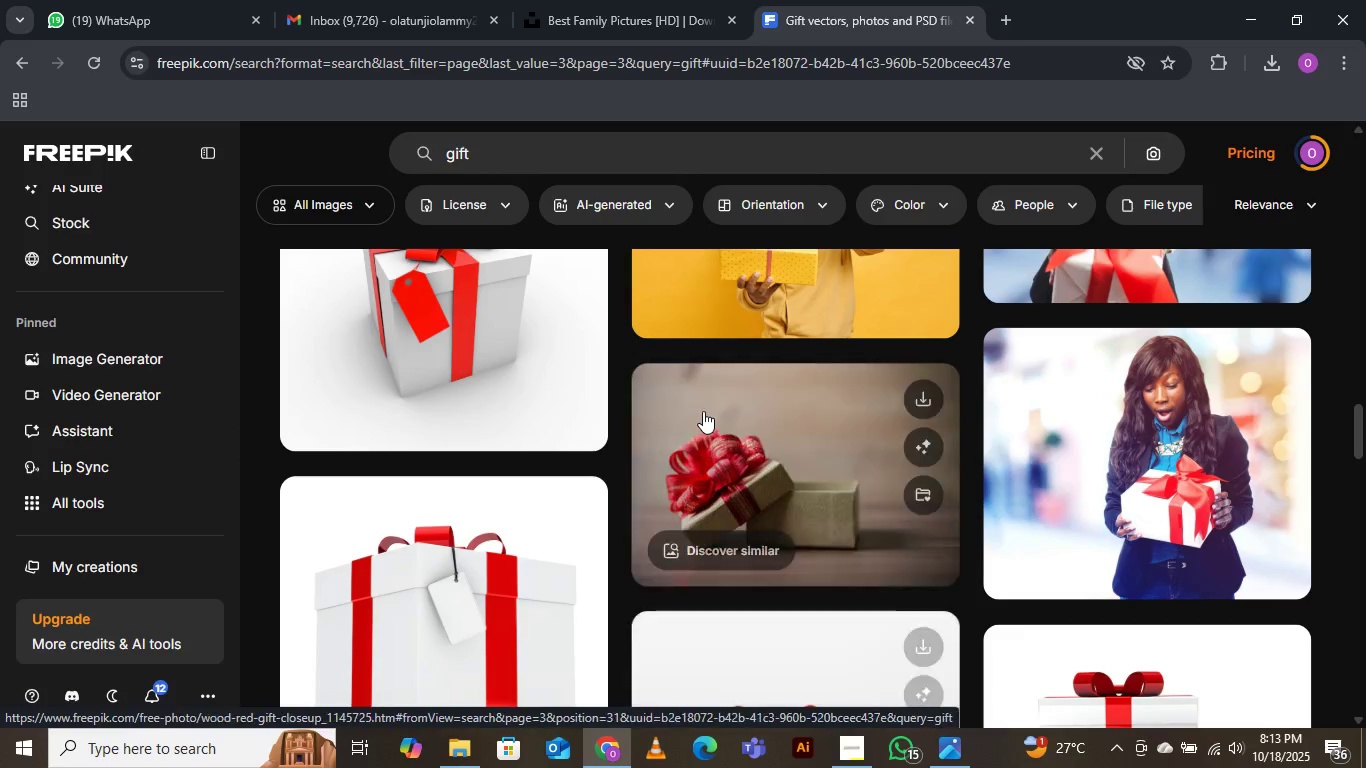 
scroll: coordinate [802, 512], scroll_direction: down, amount: 10.0
 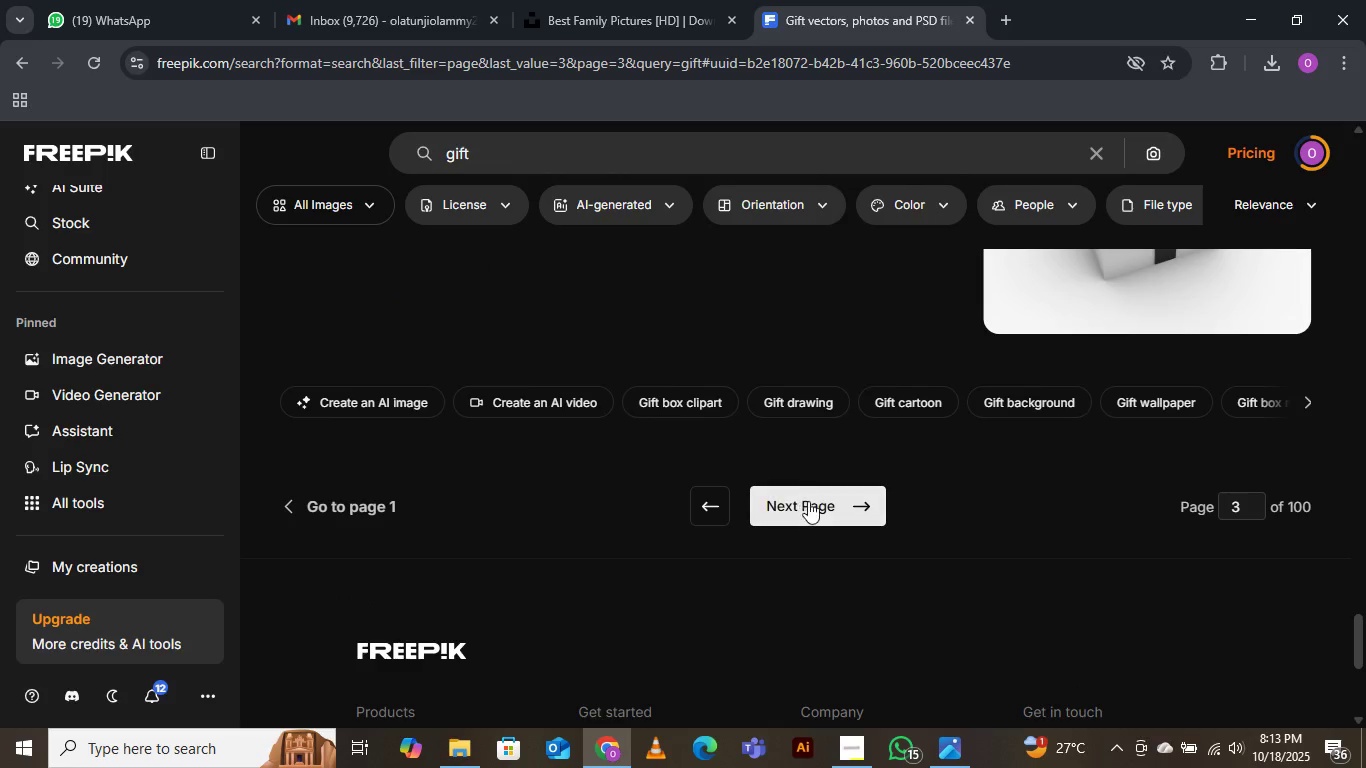 
left_click([808, 504])
 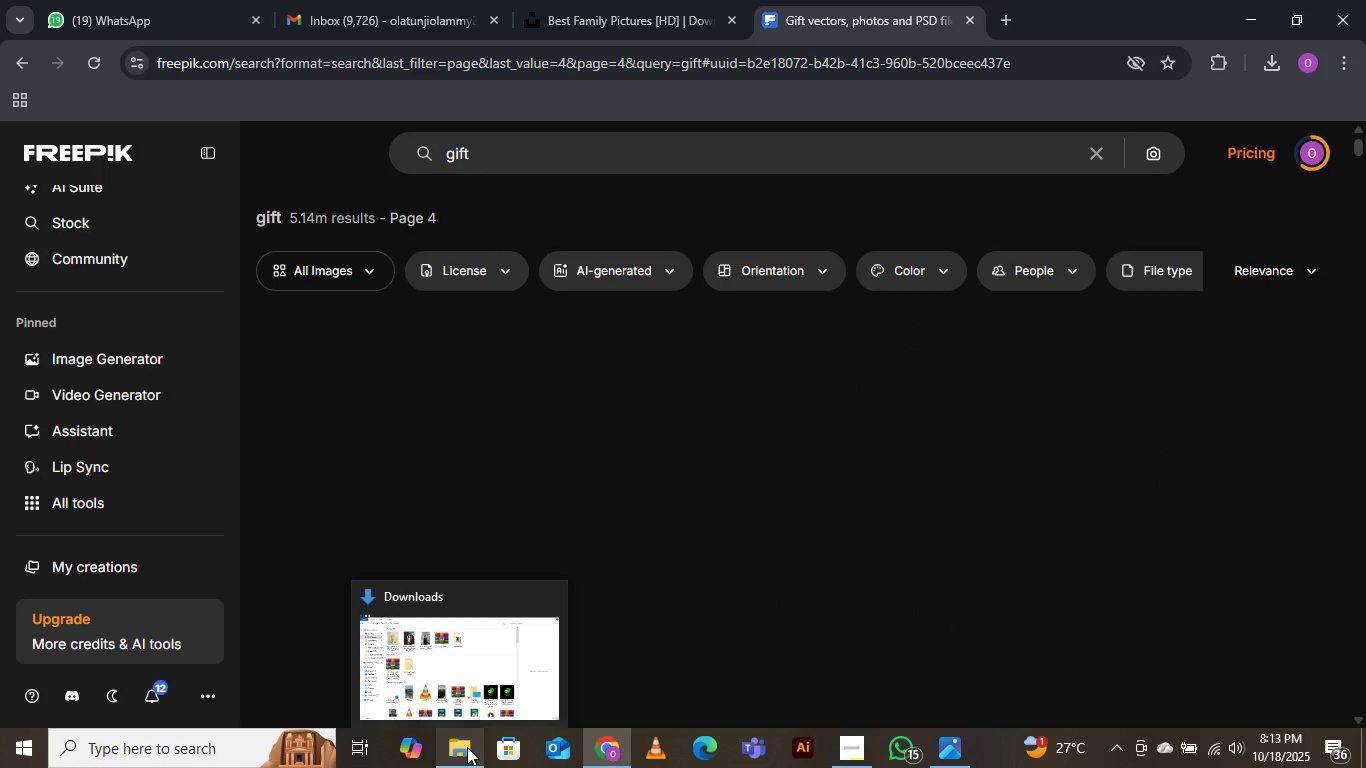 
left_click([467, 747])
 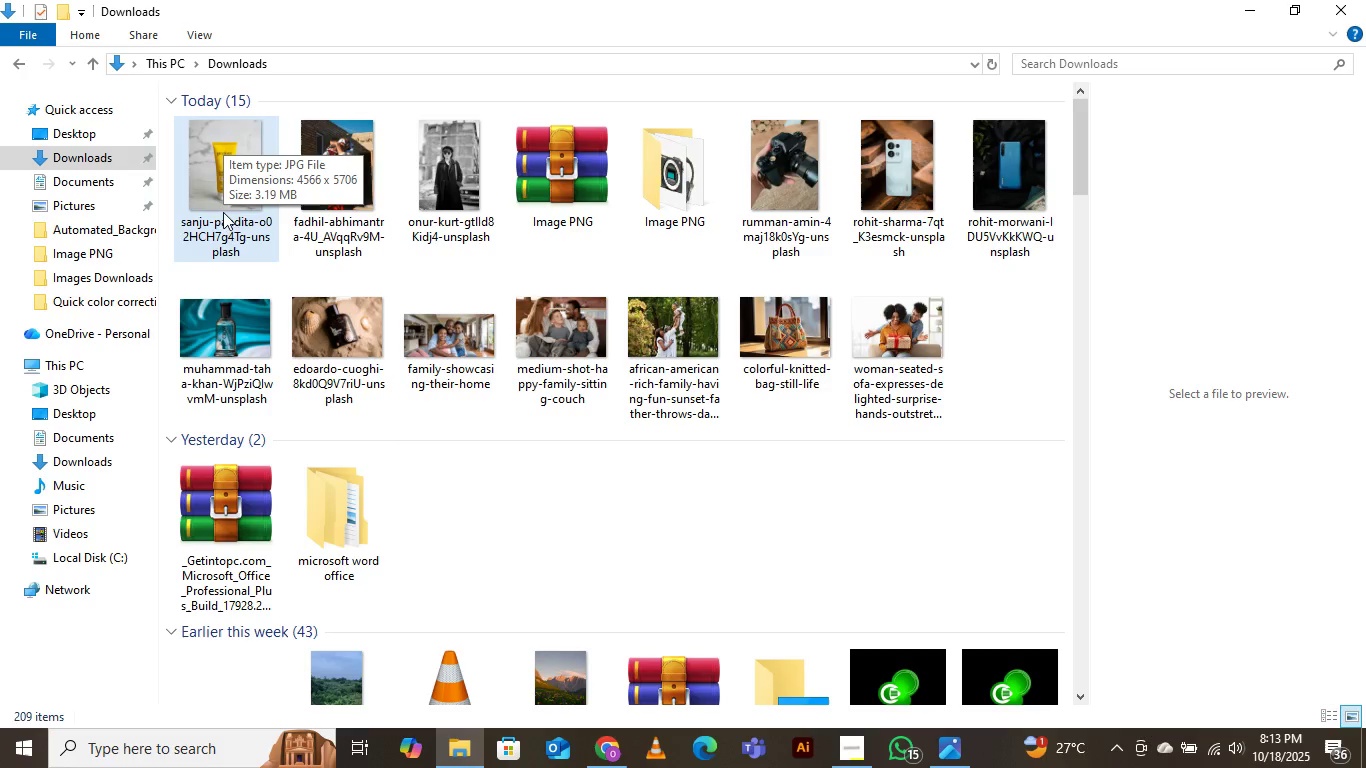 
wait(6.54)
 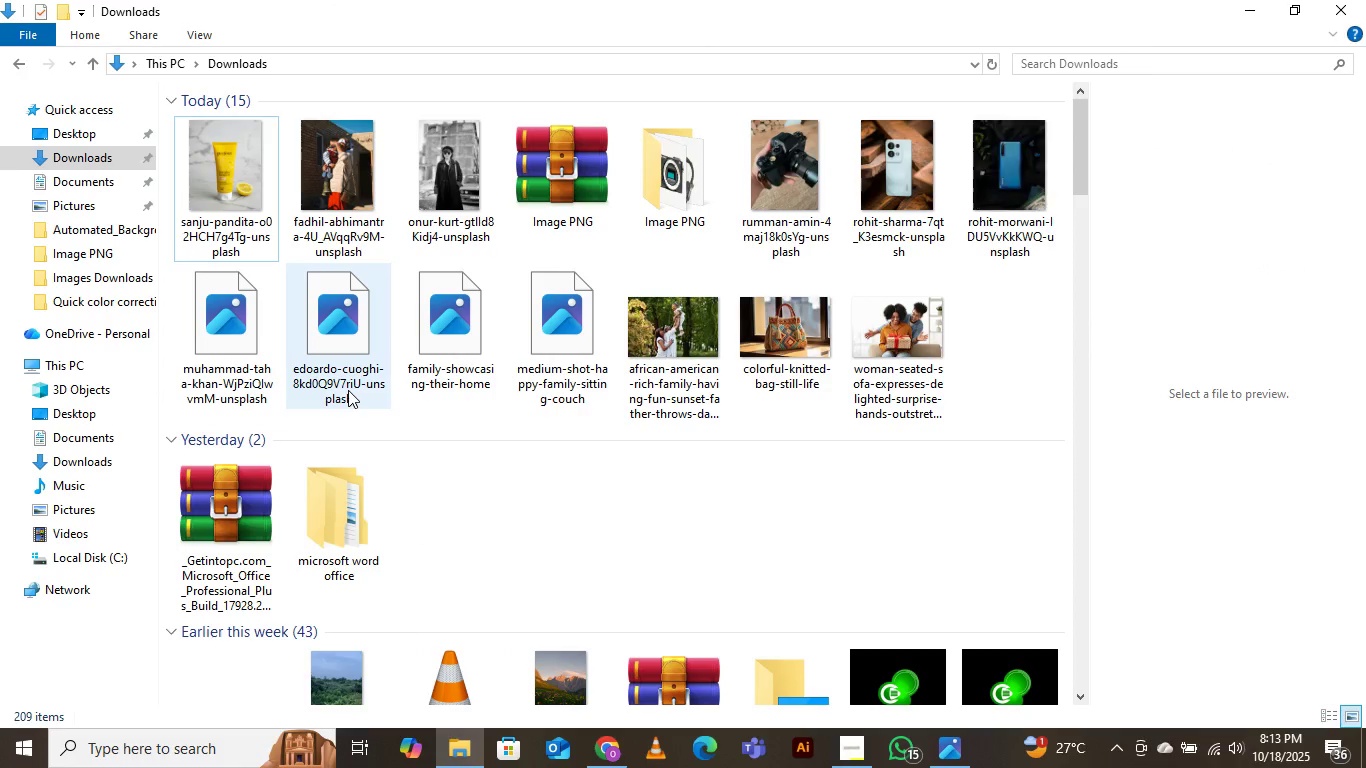 
mouse_move([211, 189])
 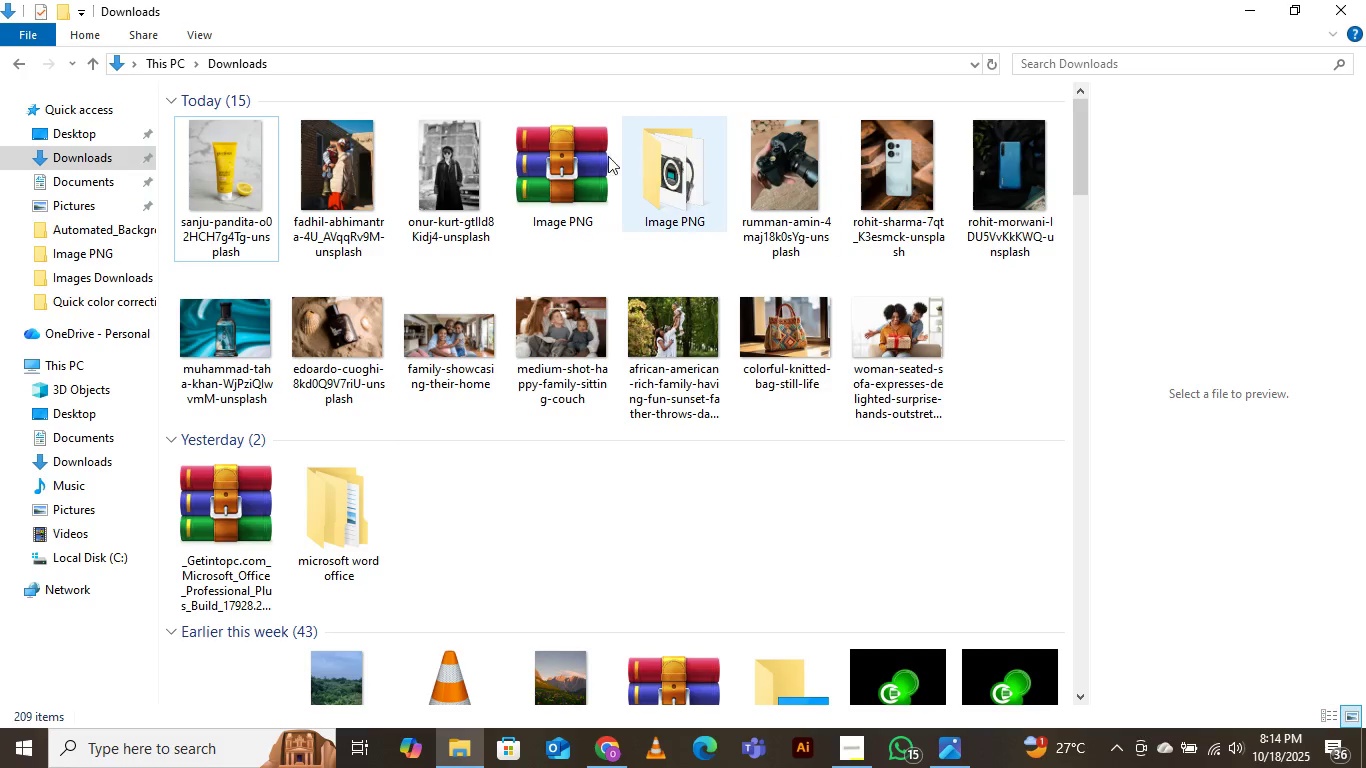 
scroll: coordinate [510, 250], scroll_direction: up, amount: 4.0
 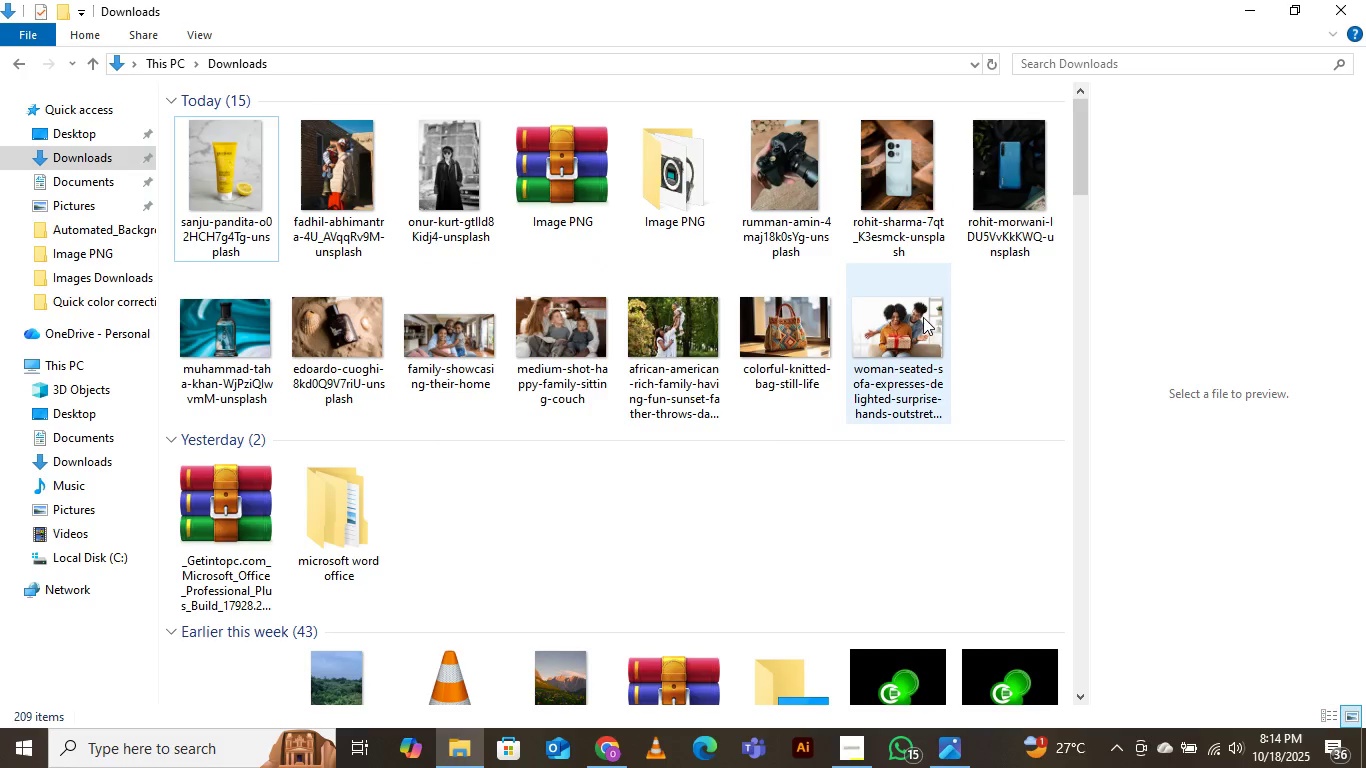 
wait(5.97)
 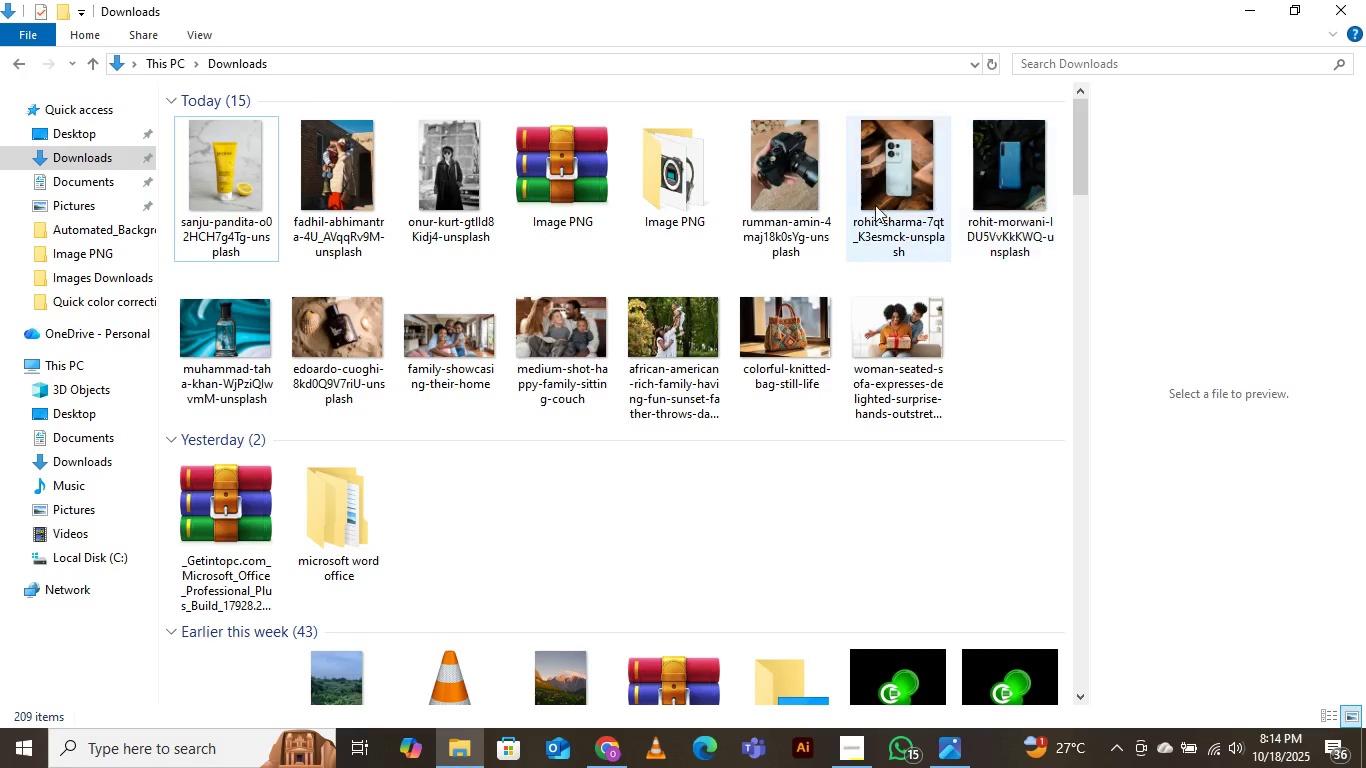 
mouse_move([741, 350])
 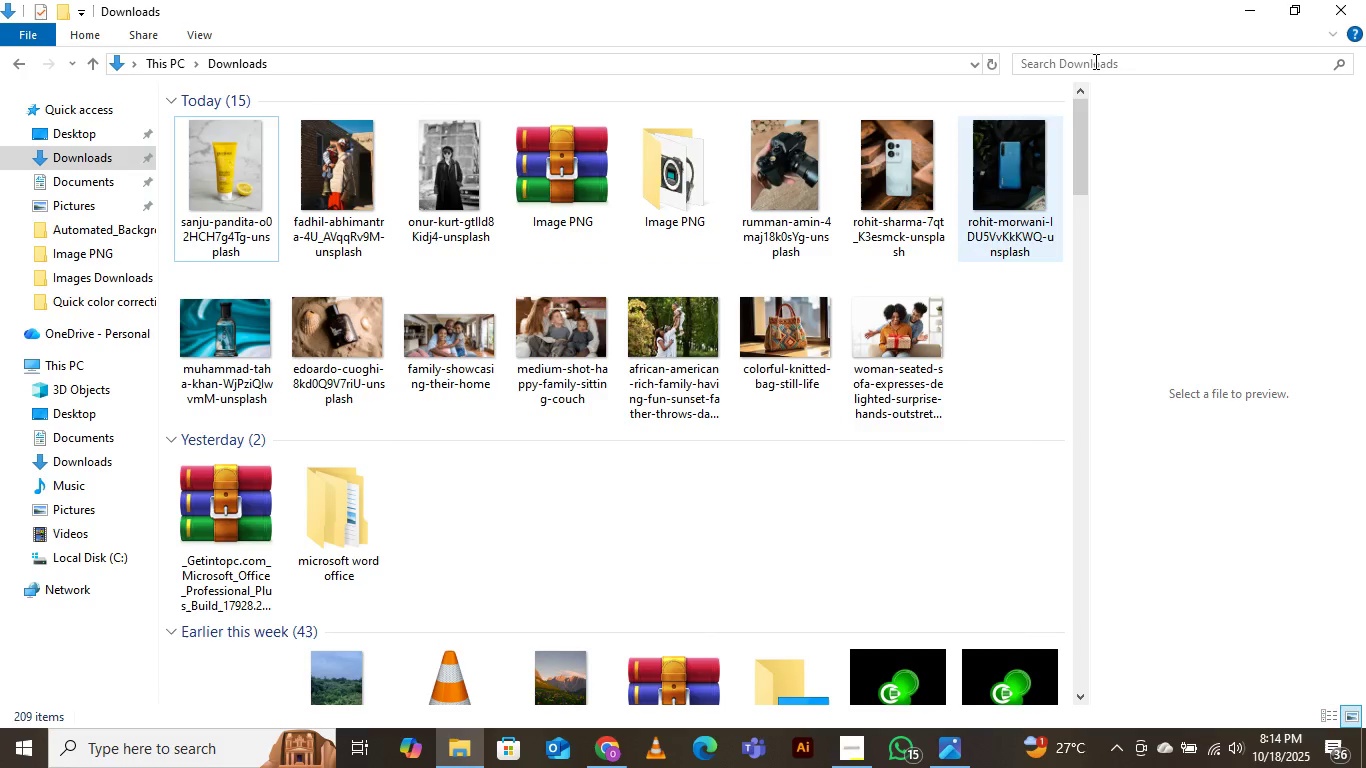 
left_click([1252, 1])
 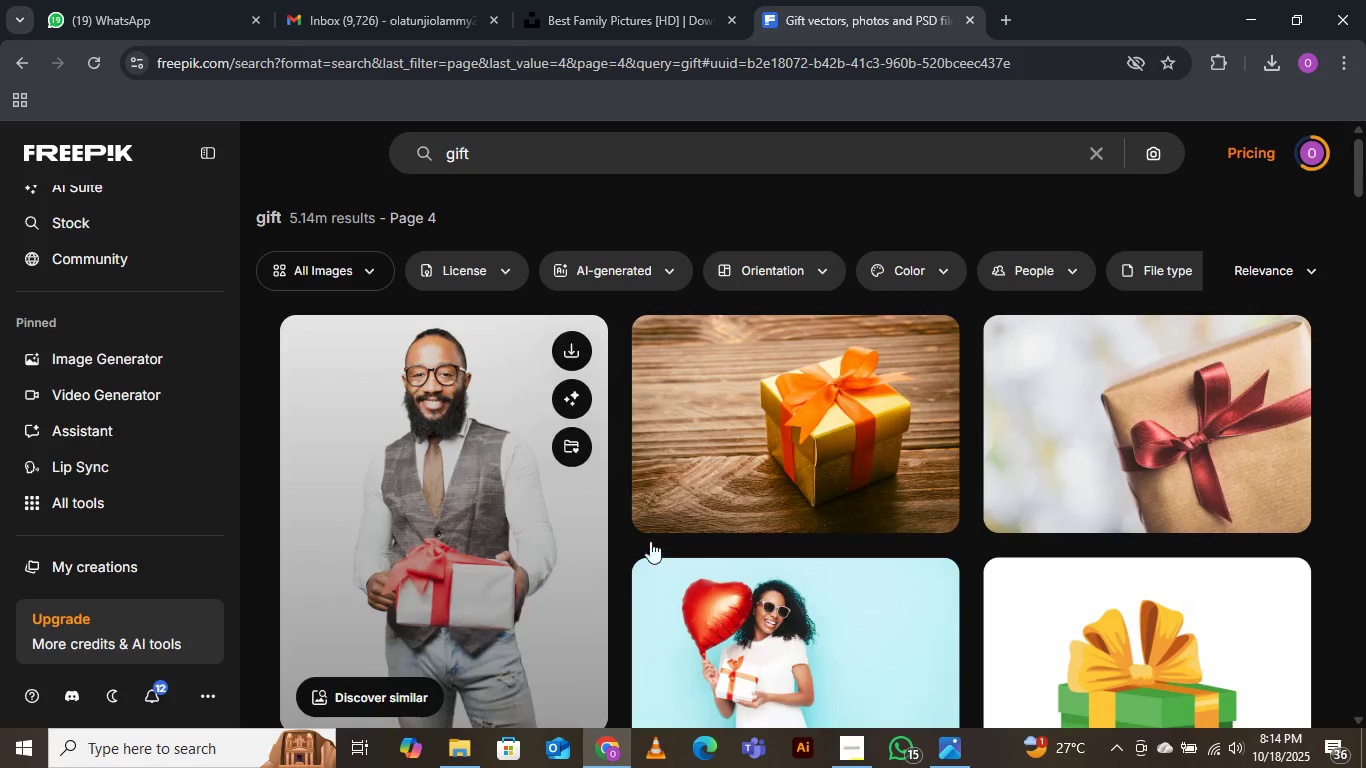 
scroll: coordinate [712, 596], scroll_direction: down, amount: 4.0
 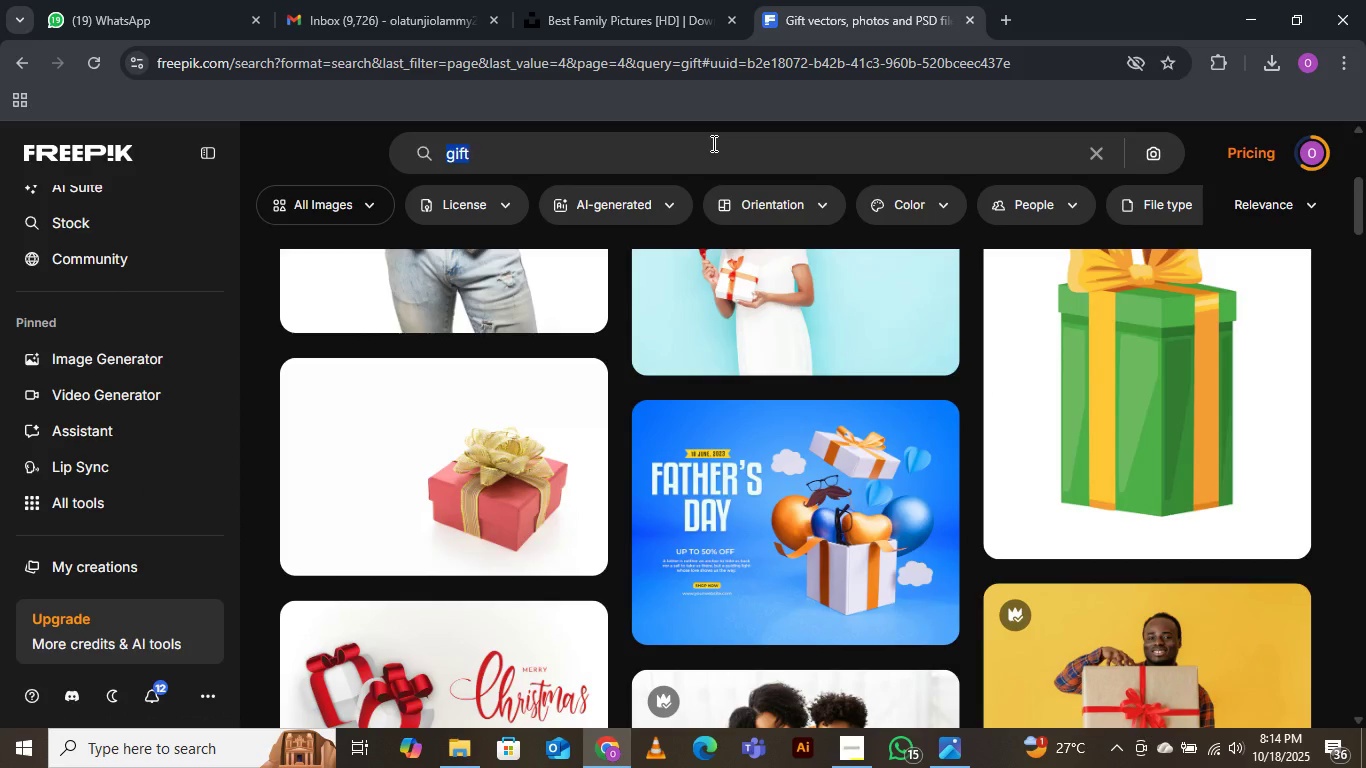 
type(wedding)
 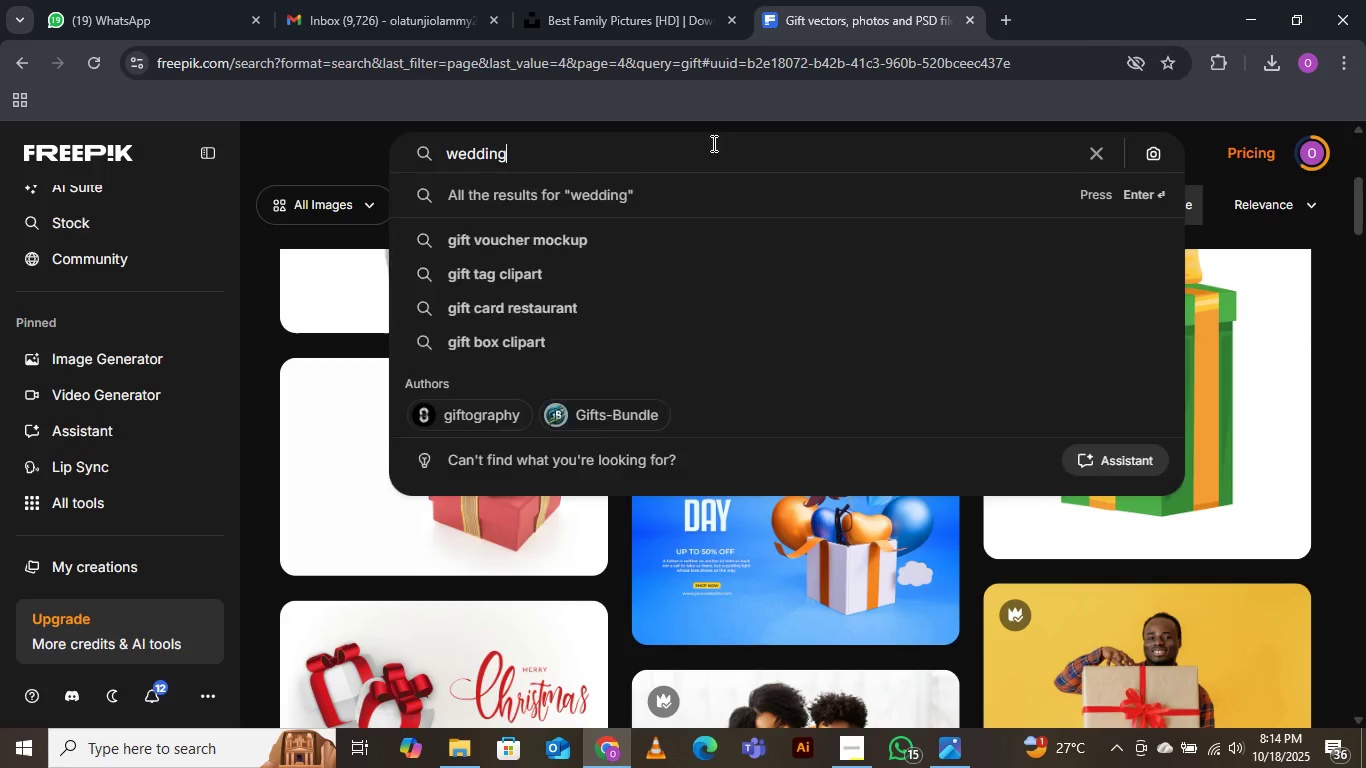 
key(Enter)
 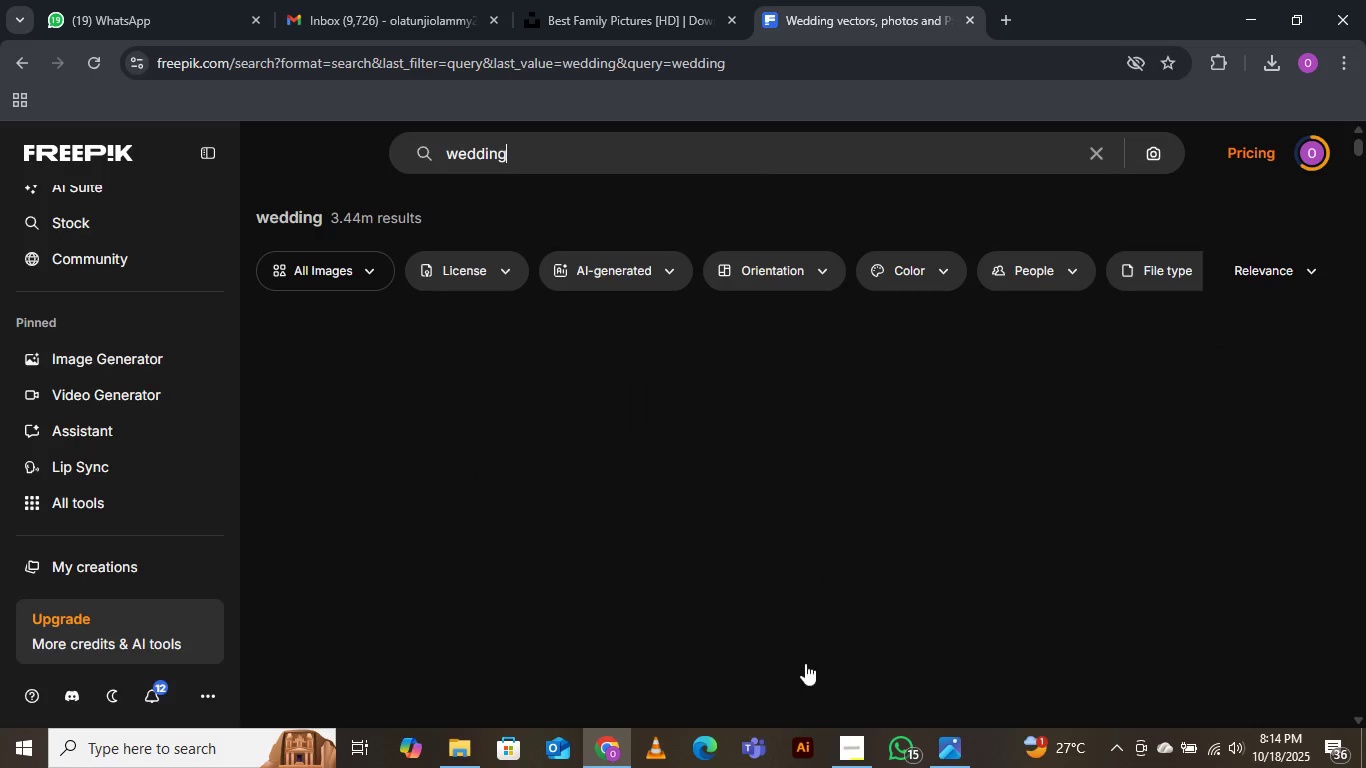 
left_click([855, 760])